 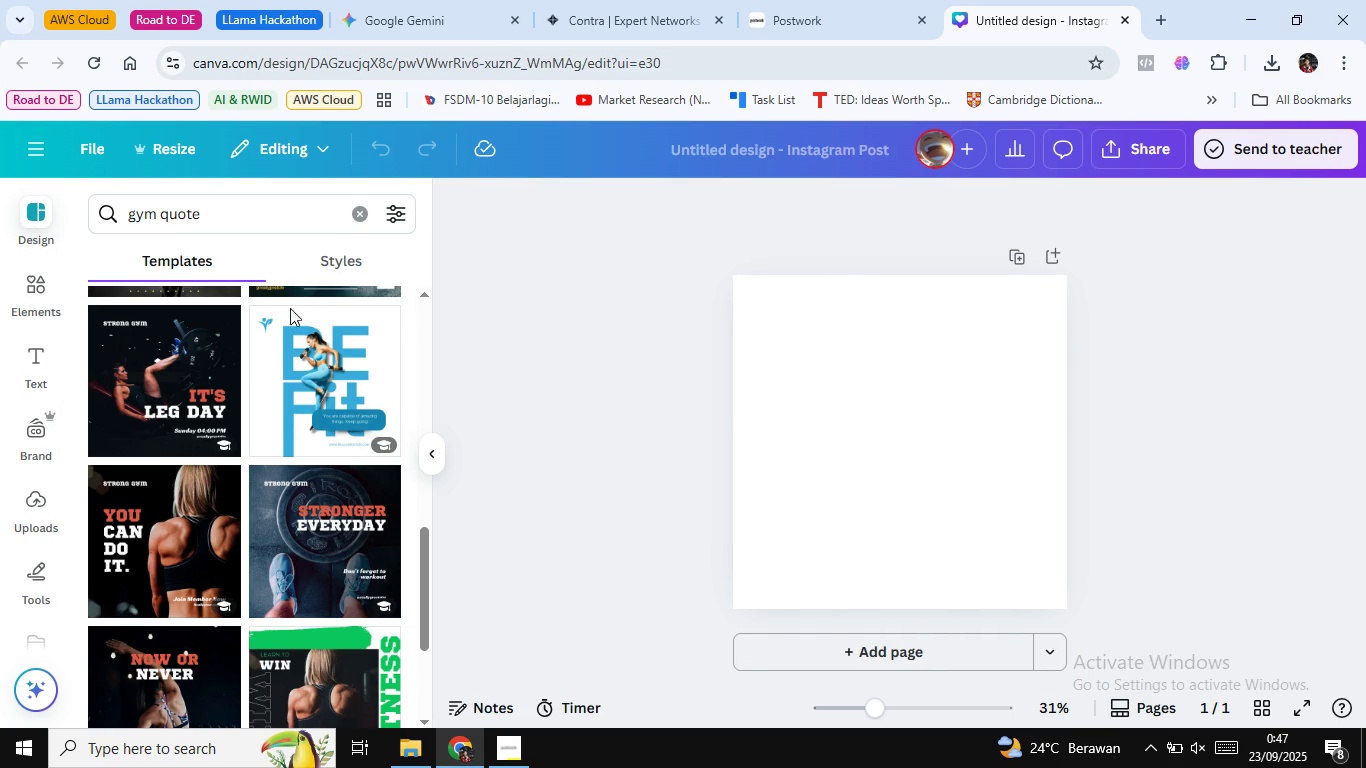 
left_click([185, 359])
 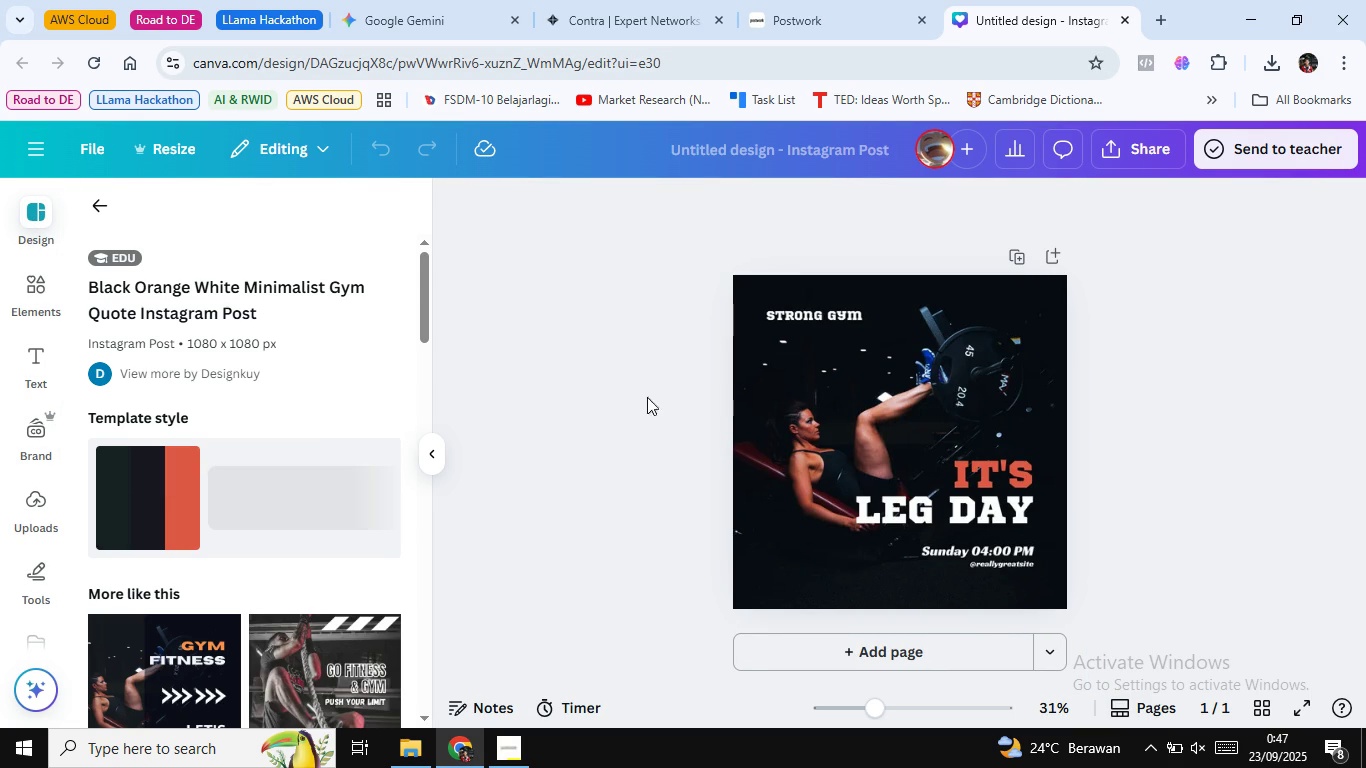 
left_click([620, 397])
 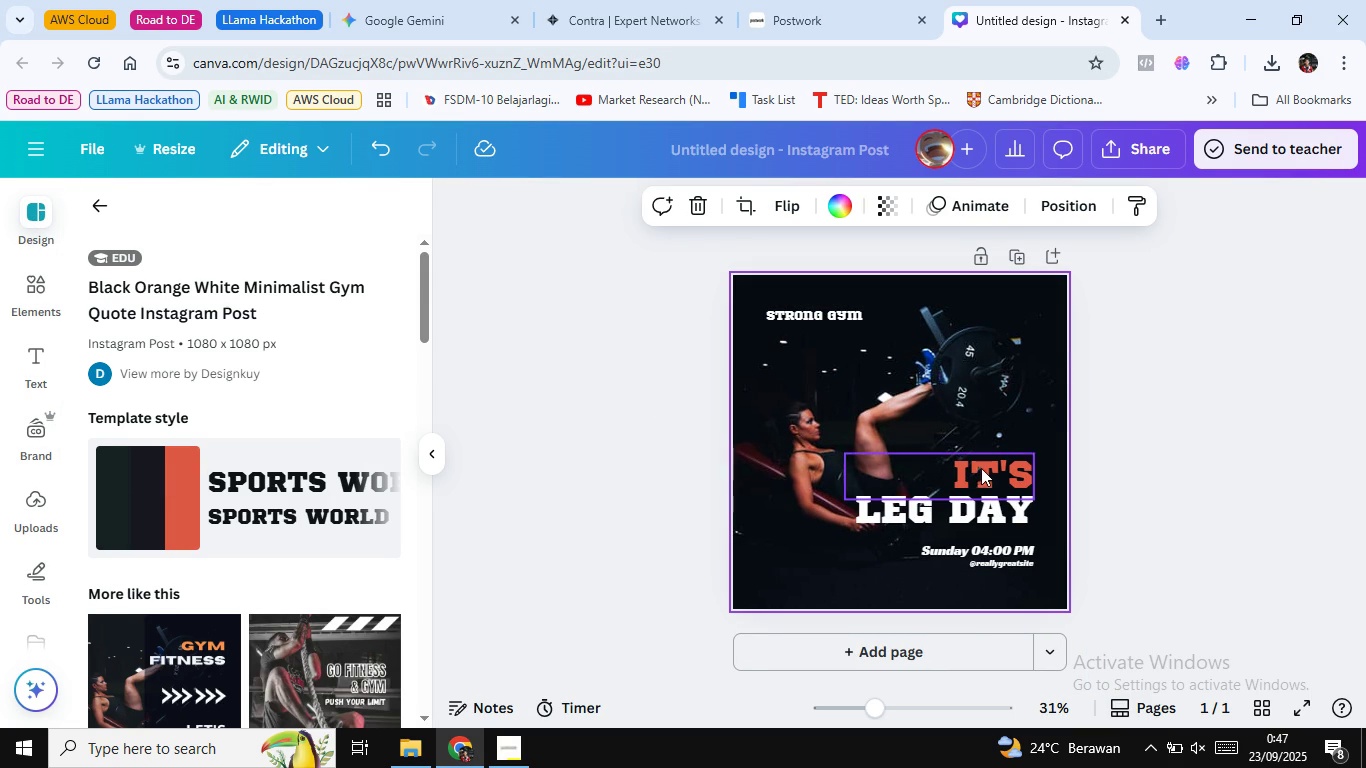 
scroll: coordinate [192, 438], scroll_direction: down, amount: 3.0
 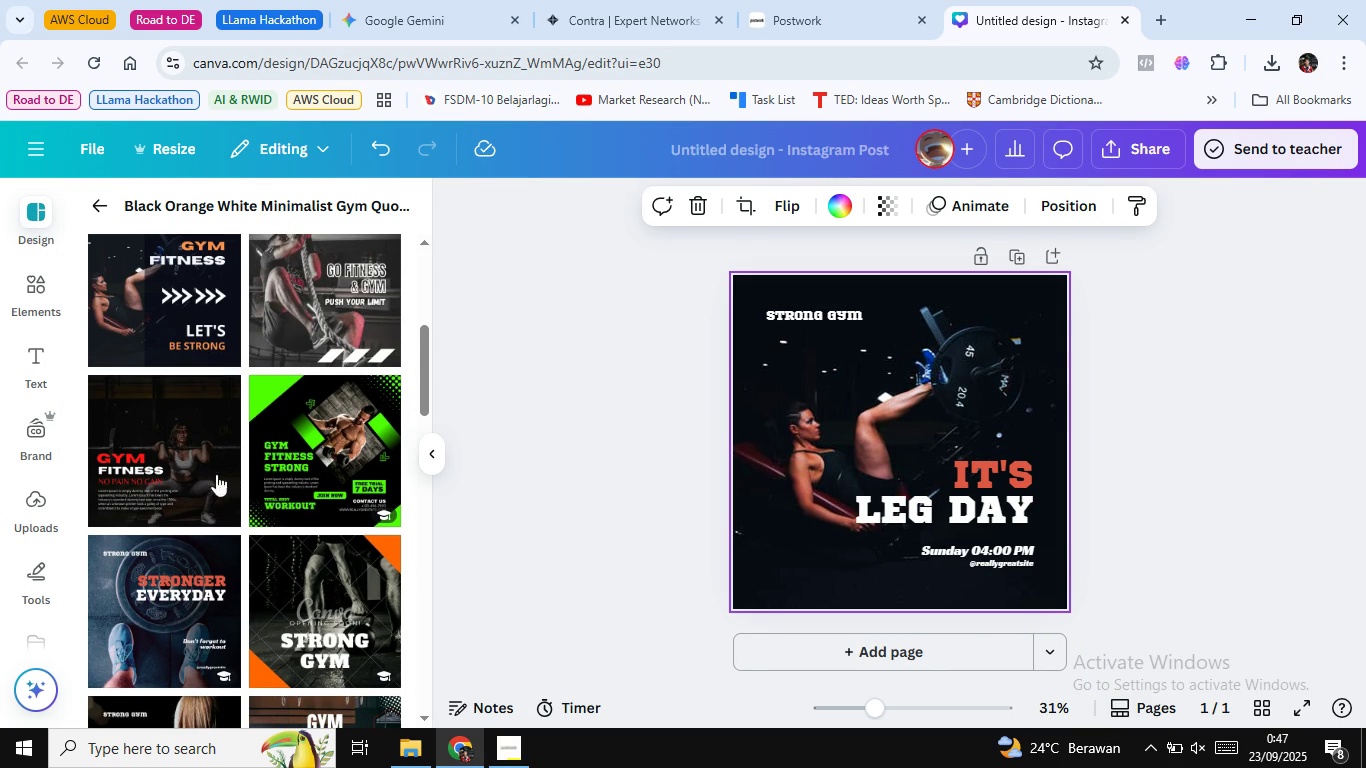 
mouse_move([247, 517])
 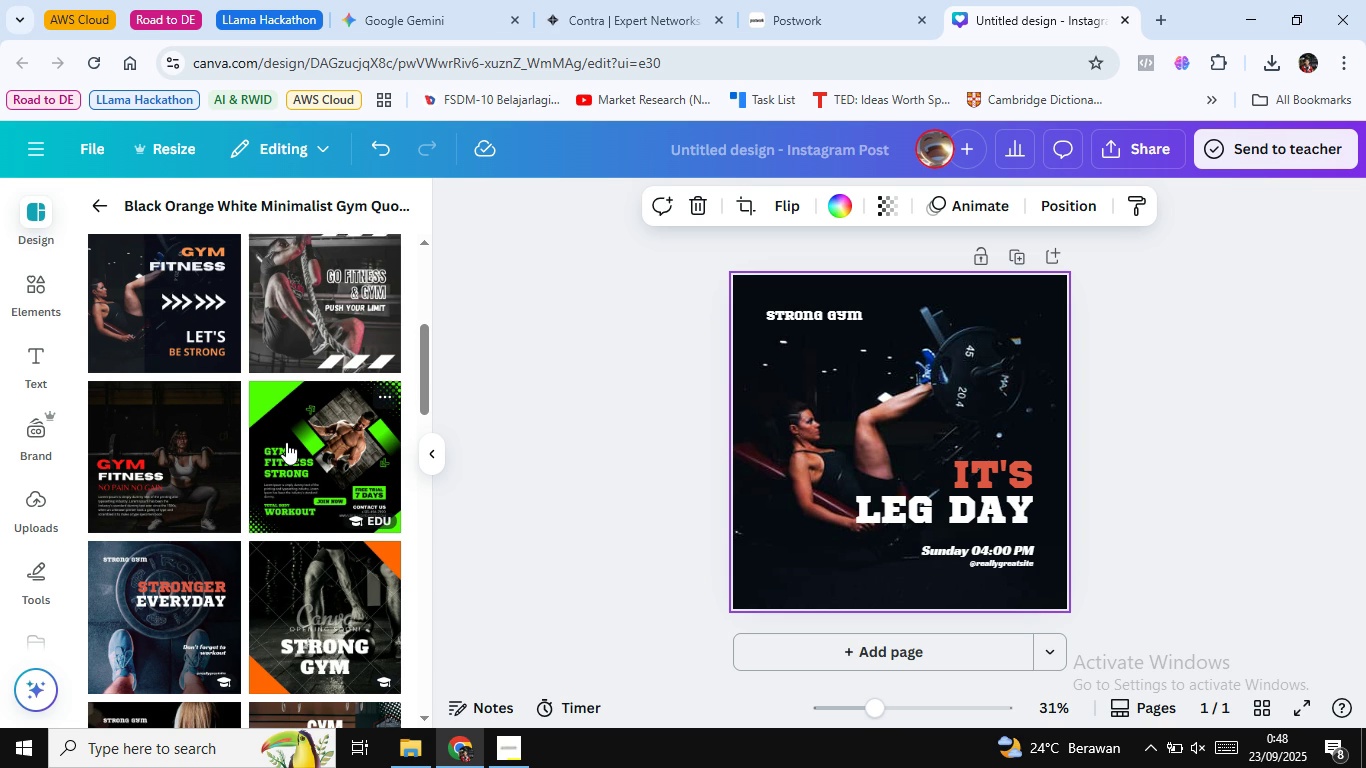 
scroll: coordinate [286, 442], scroll_direction: up, amount: 1.0
 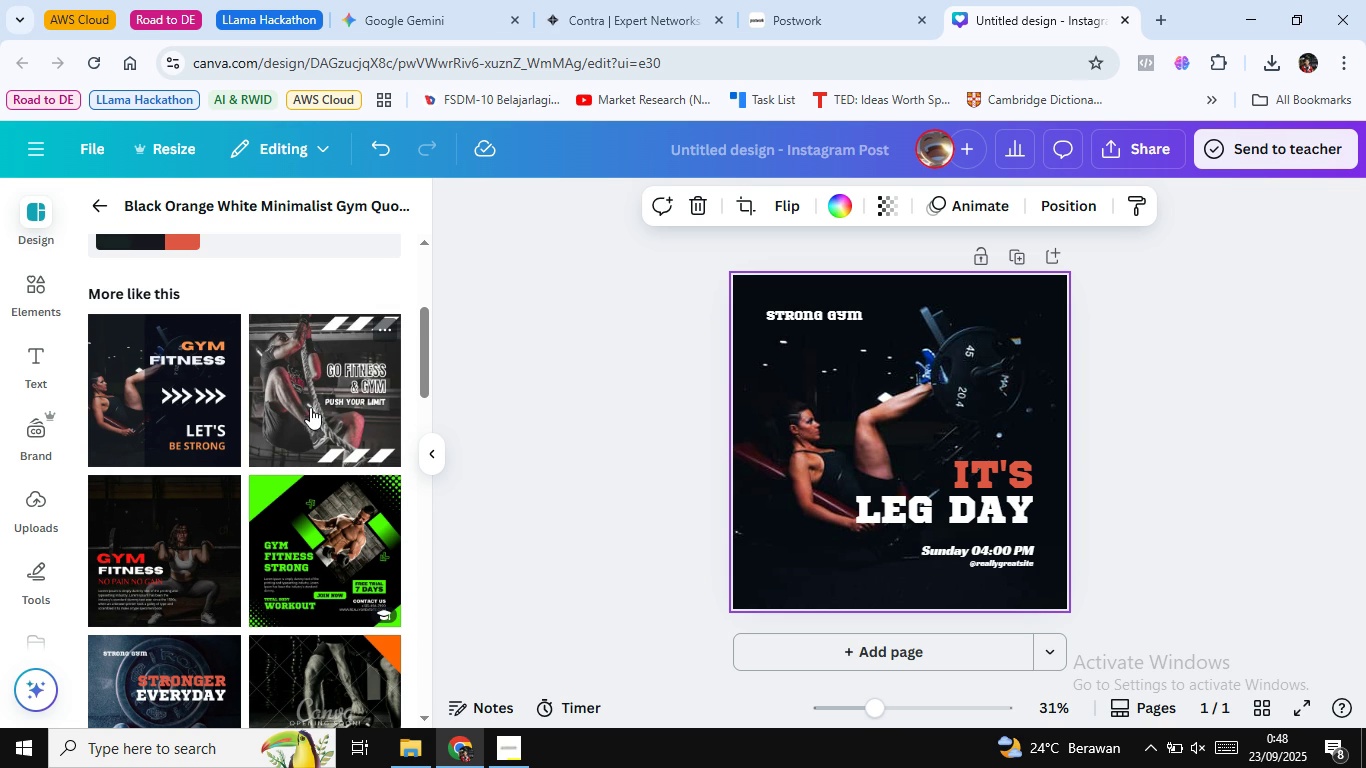 
scroll: coordinate [173, 509], scroll_direction: down, amount: 3.0
 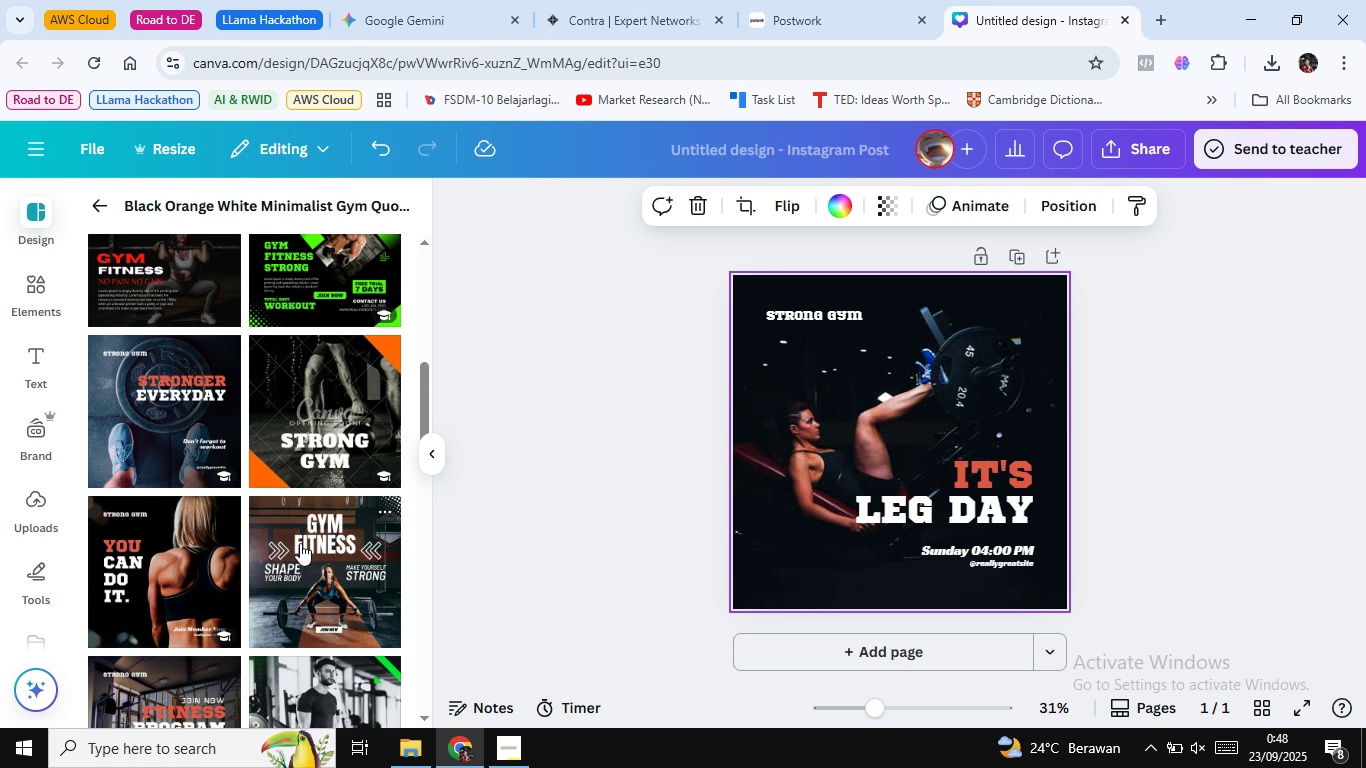 
wait(5.71)
 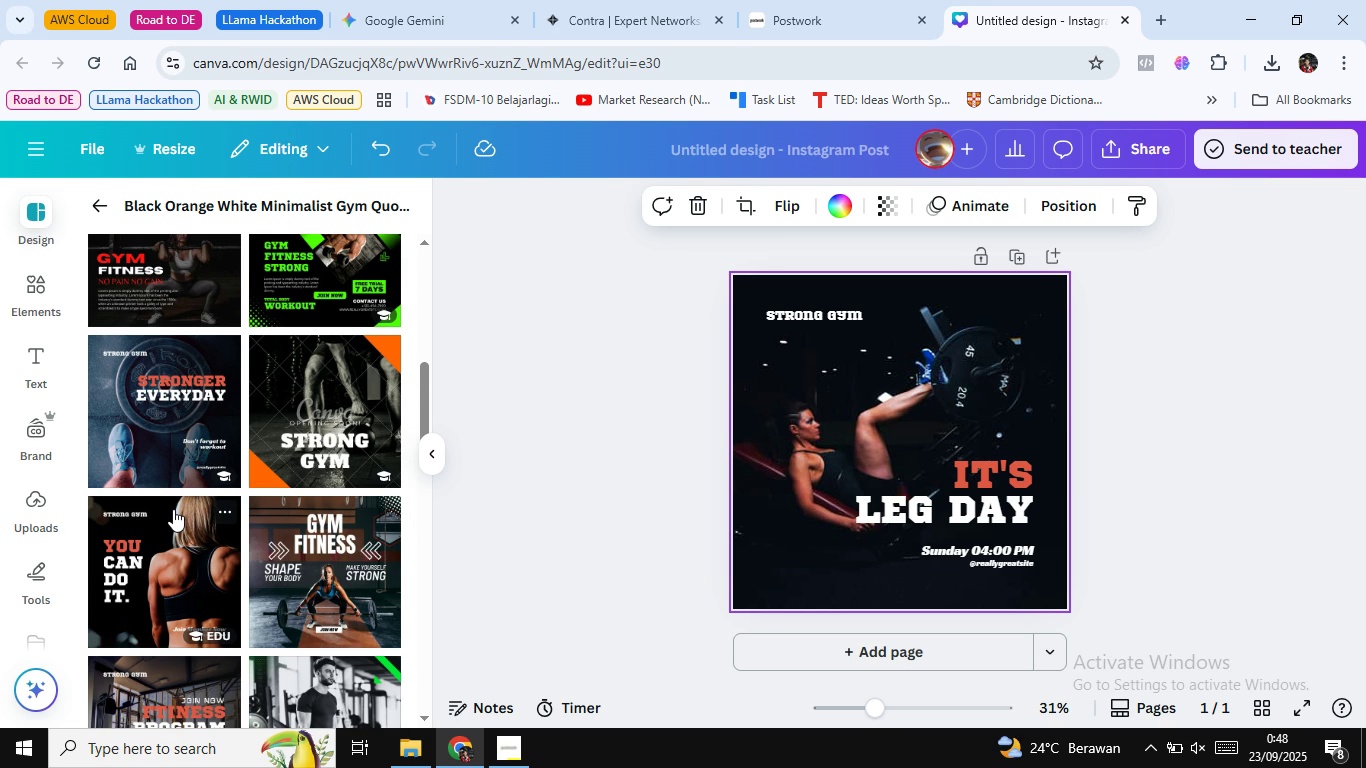 
left_click([300, 543])
 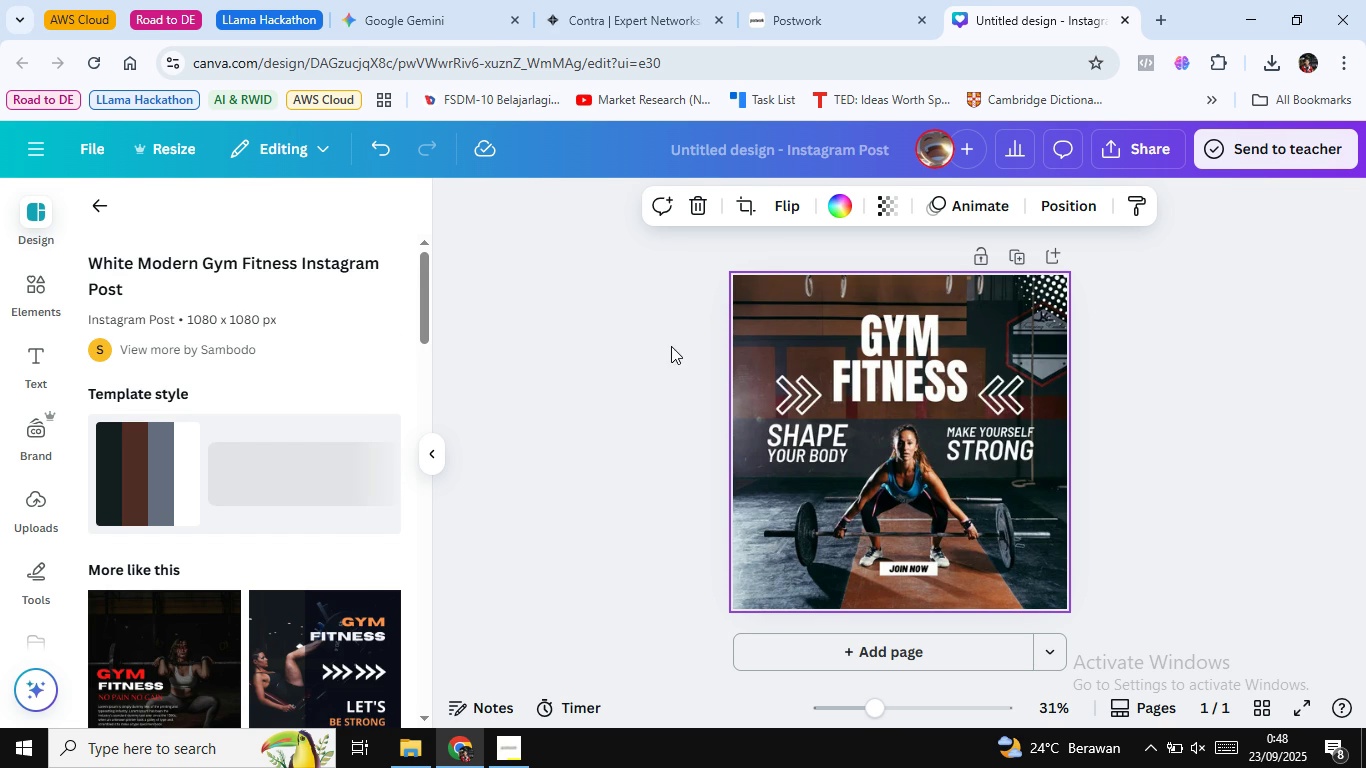 
left_click([663, 345])
 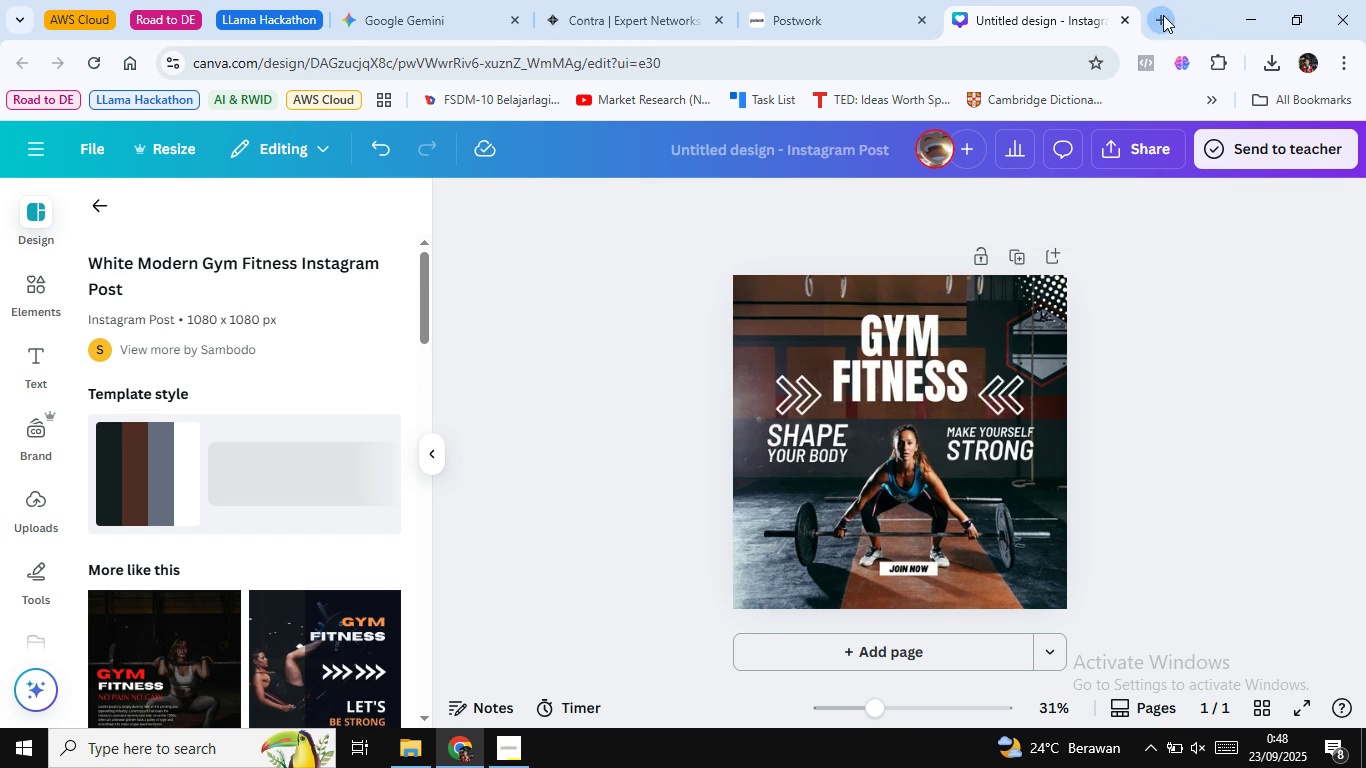 
left_click([1163, 15])
 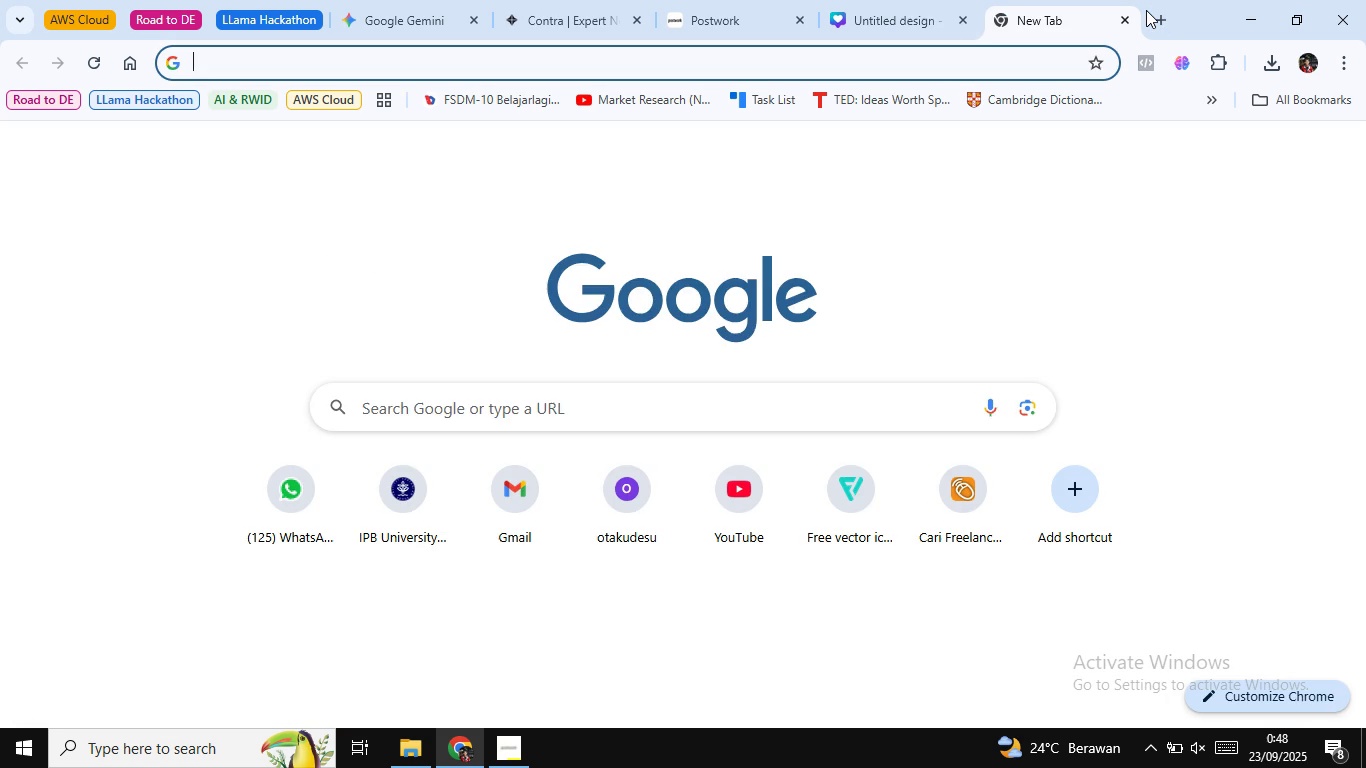 
type(fitness quote)
 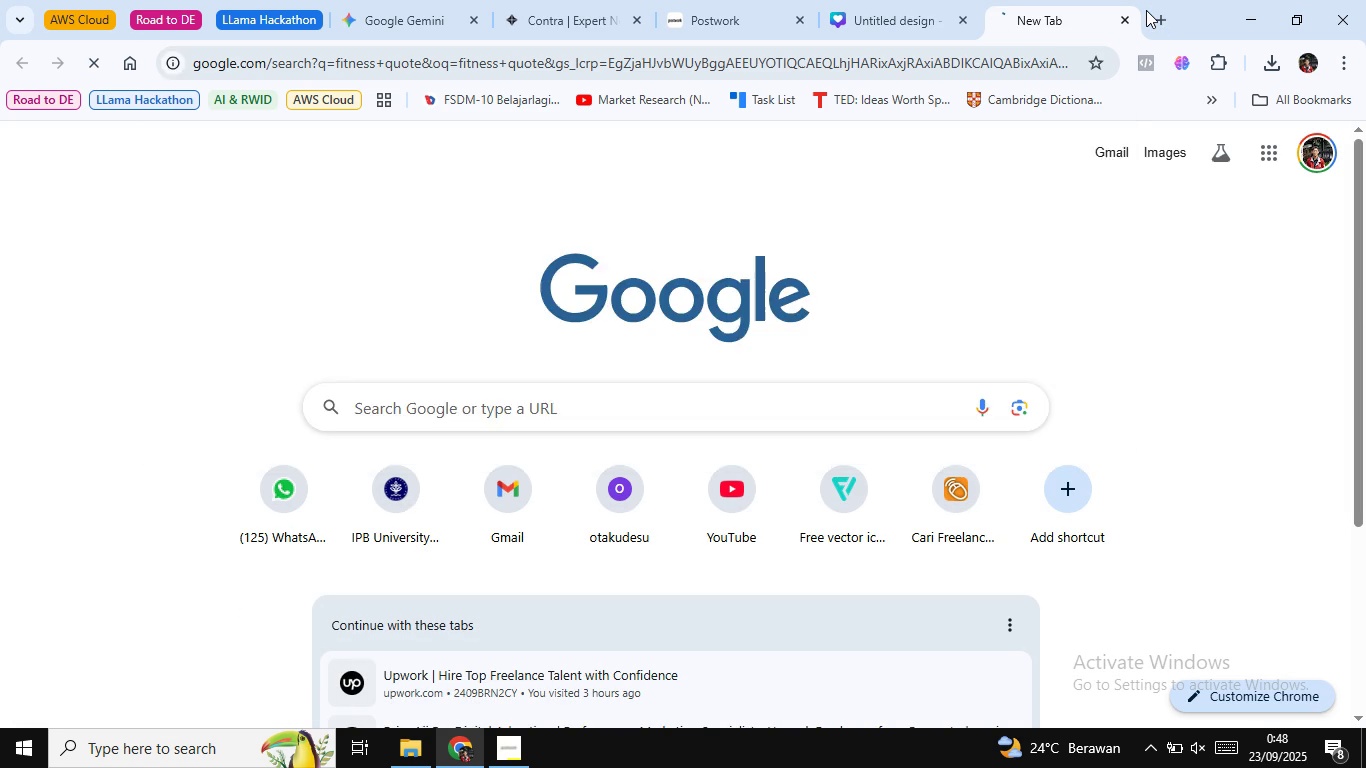 
key(Enter)
 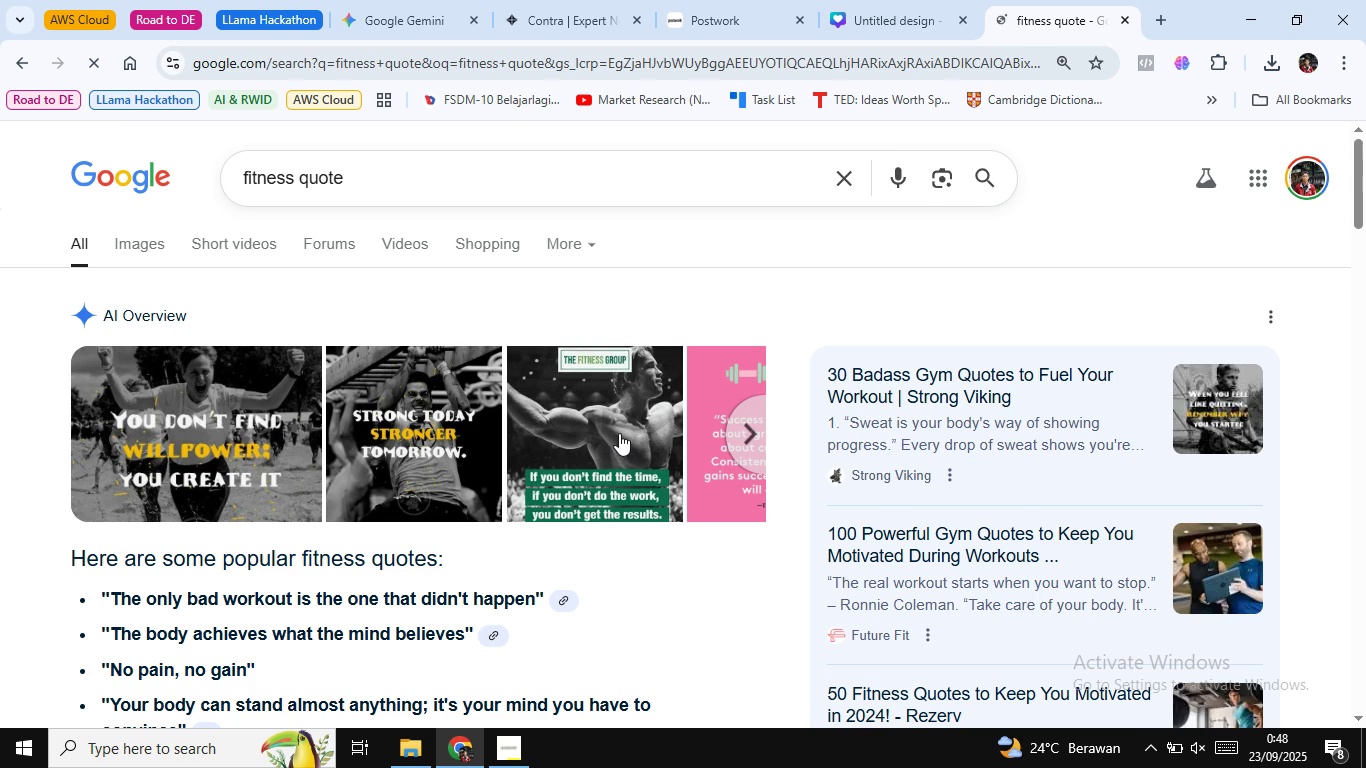 
scroll: coordinate [152, 305], scroll_direction: down, amount: 2.0
 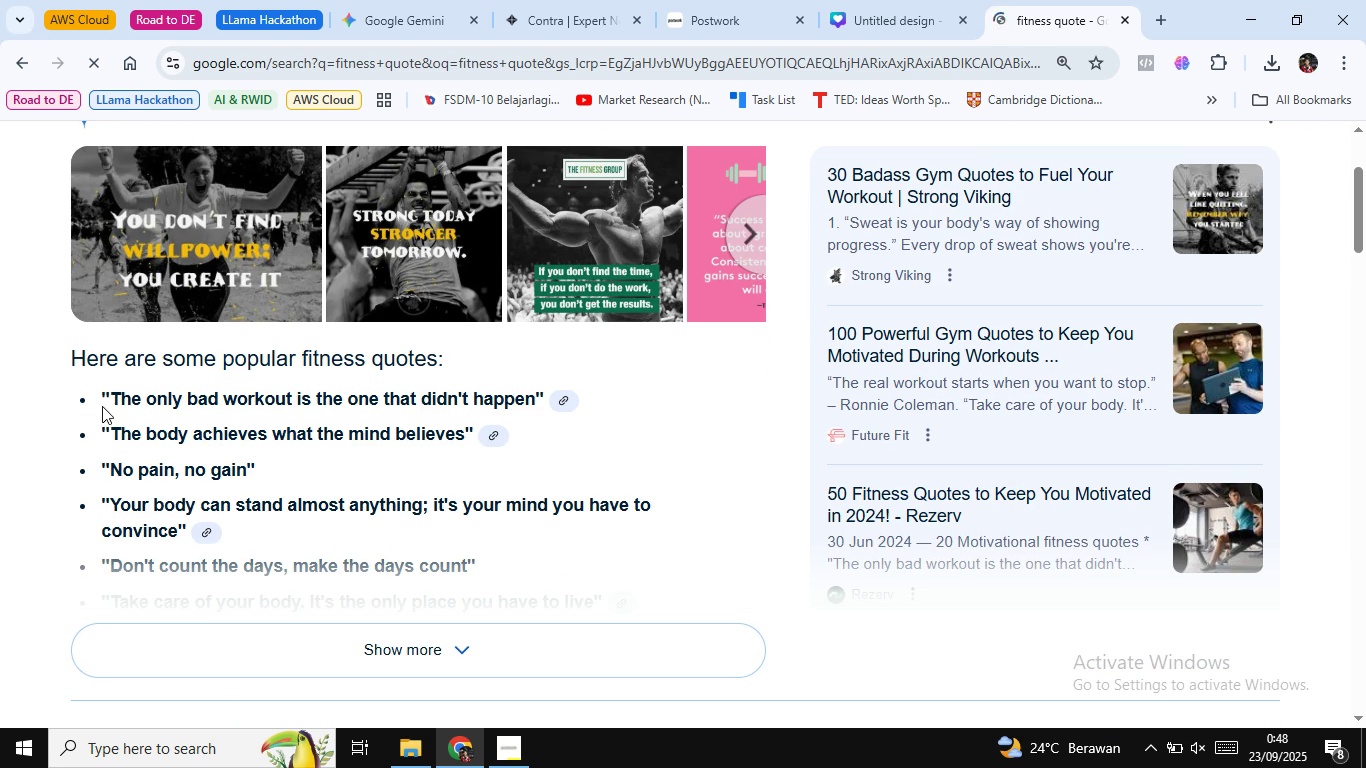 
wait(6.15)
 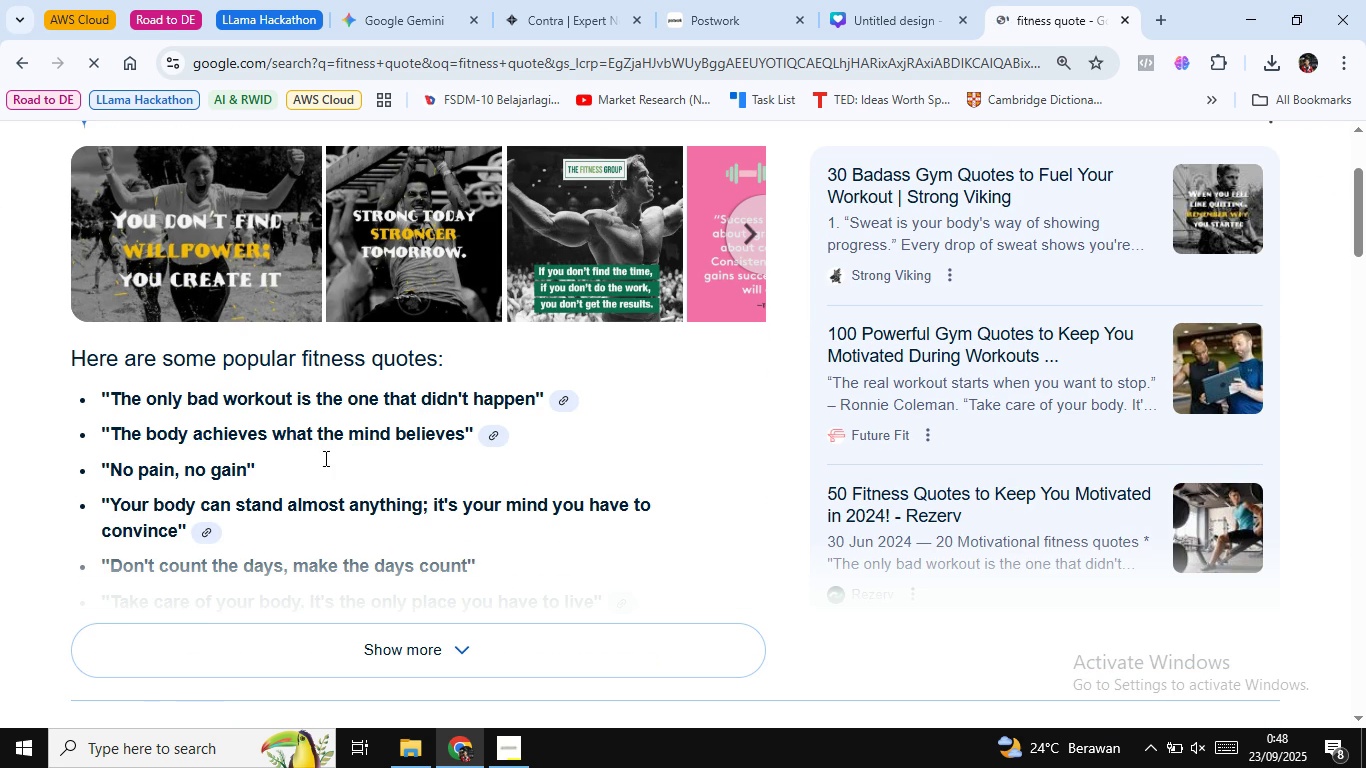 
left_click([454, 649])
 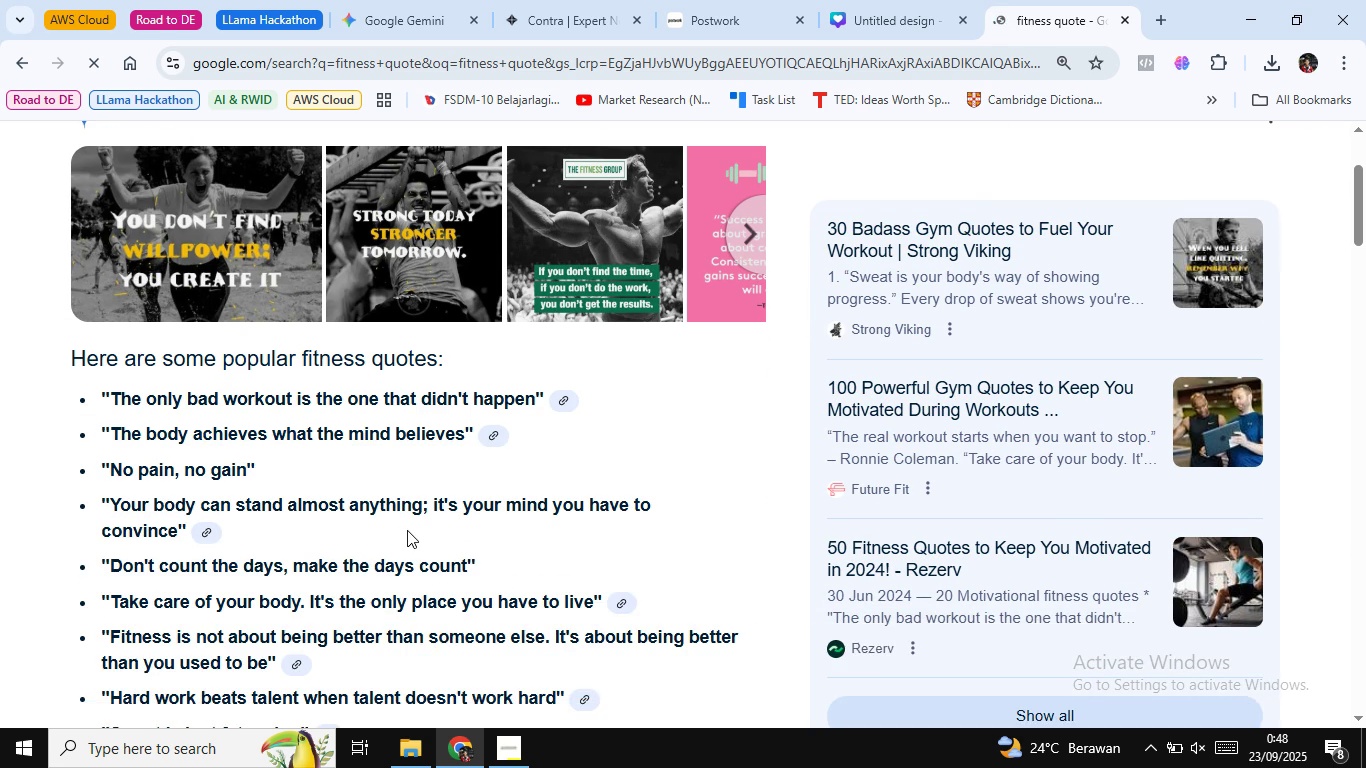 
scroll: coordinate [406, 530], scroll_direction: down, amount: 1.0
 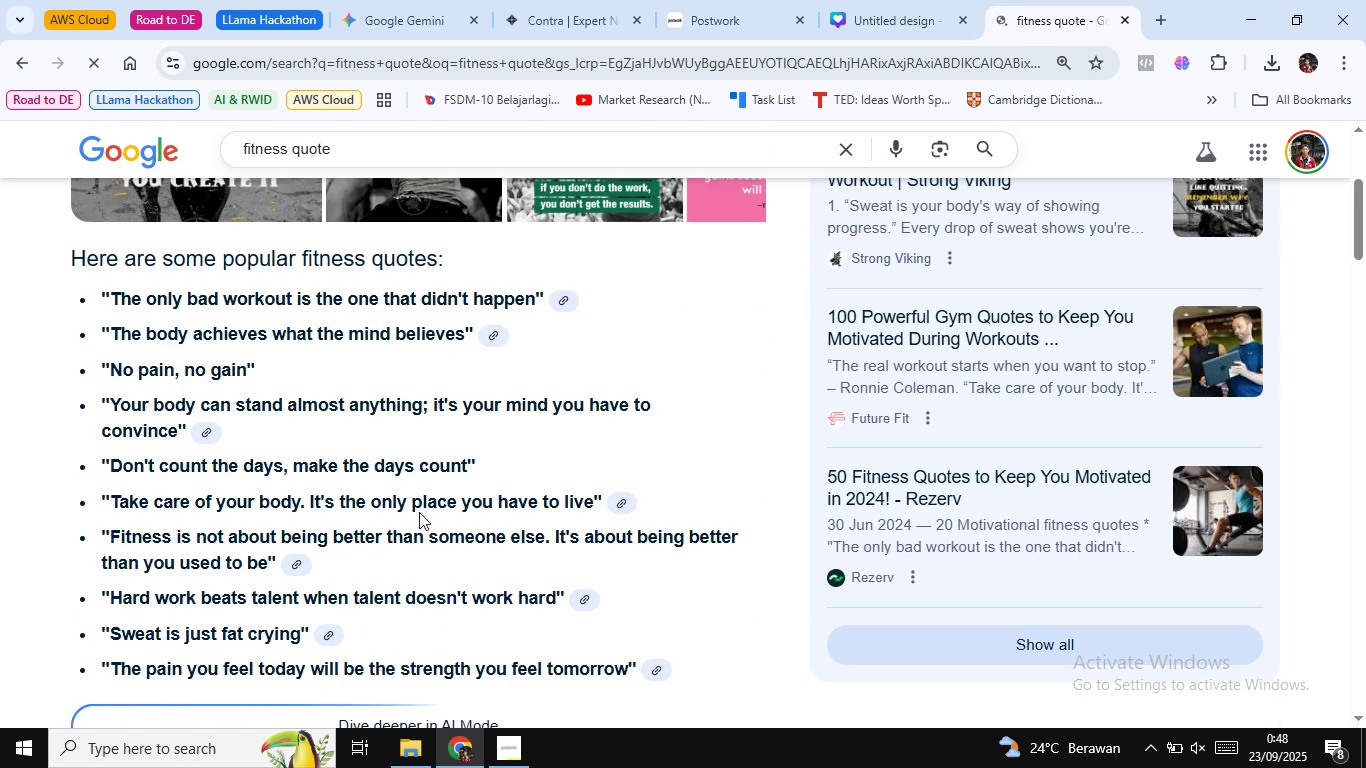 
mouse_move([447, 475])
 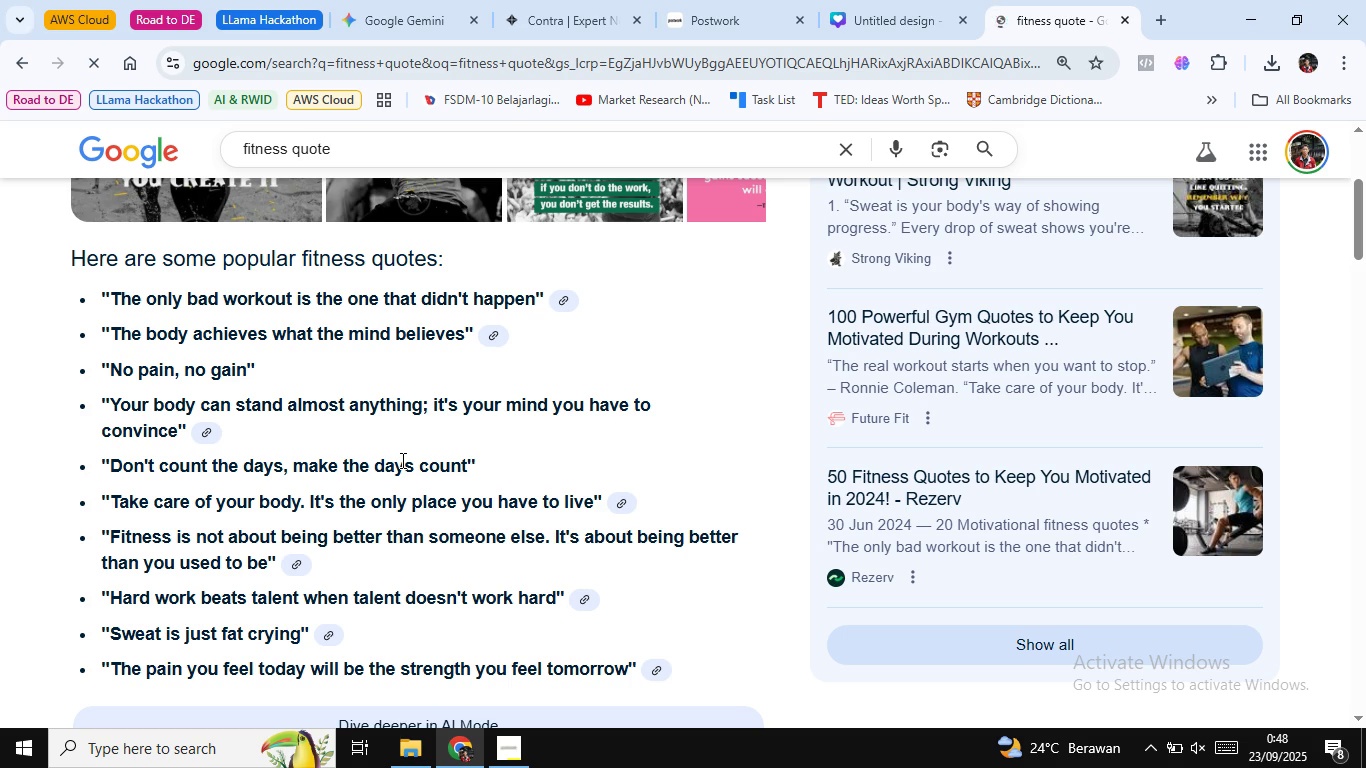 
wait(16.28)
 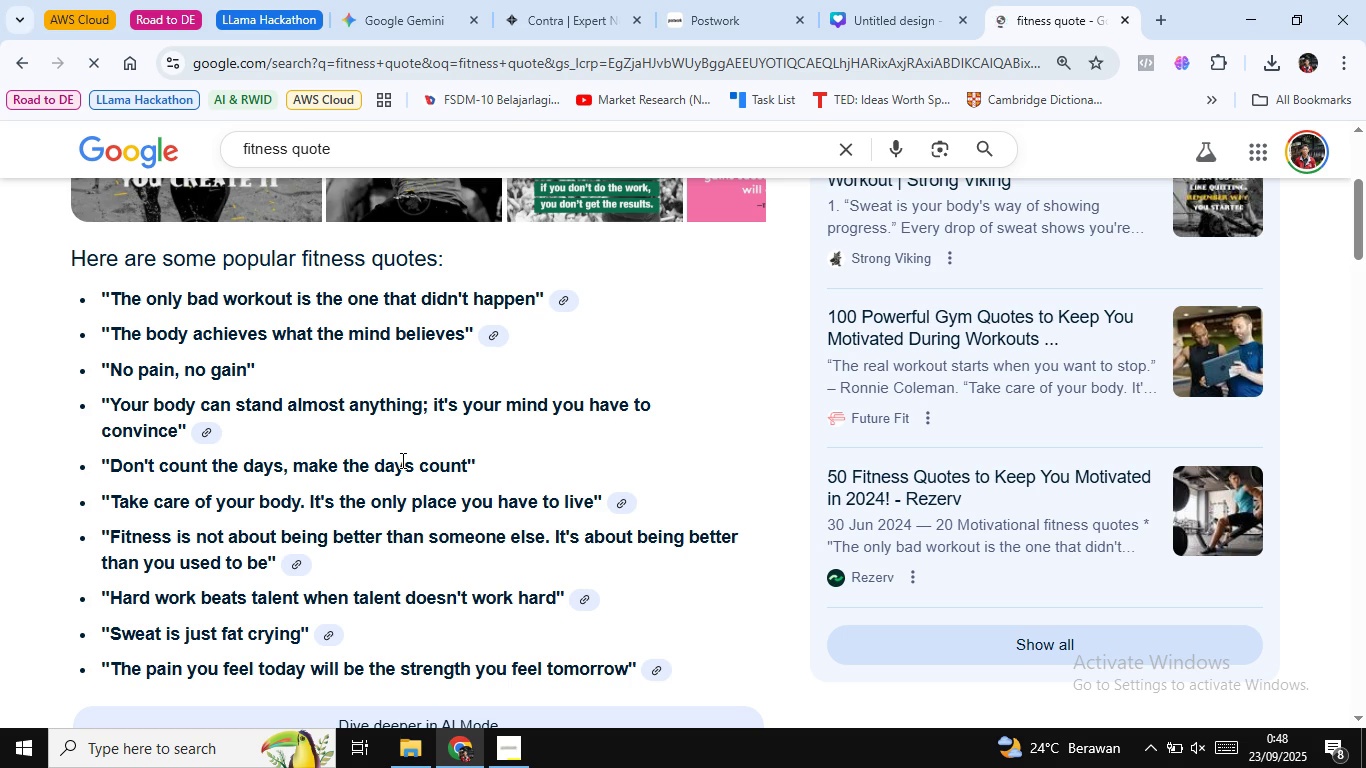 
scroll: coordinate [403, 461], scroll_direction: down, amount: 5.0
 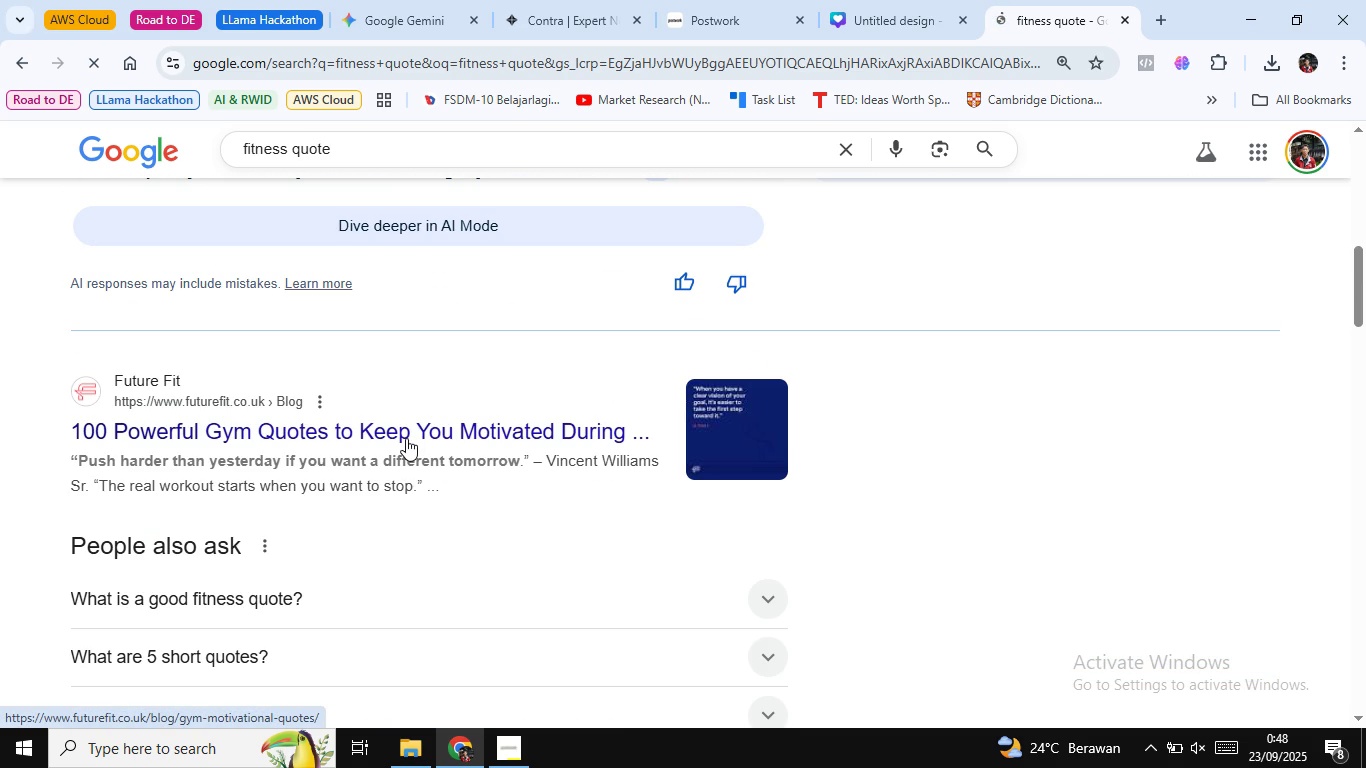 
scroll: coordinate [405, 436], scroll_direction: up, amount: 7.0